 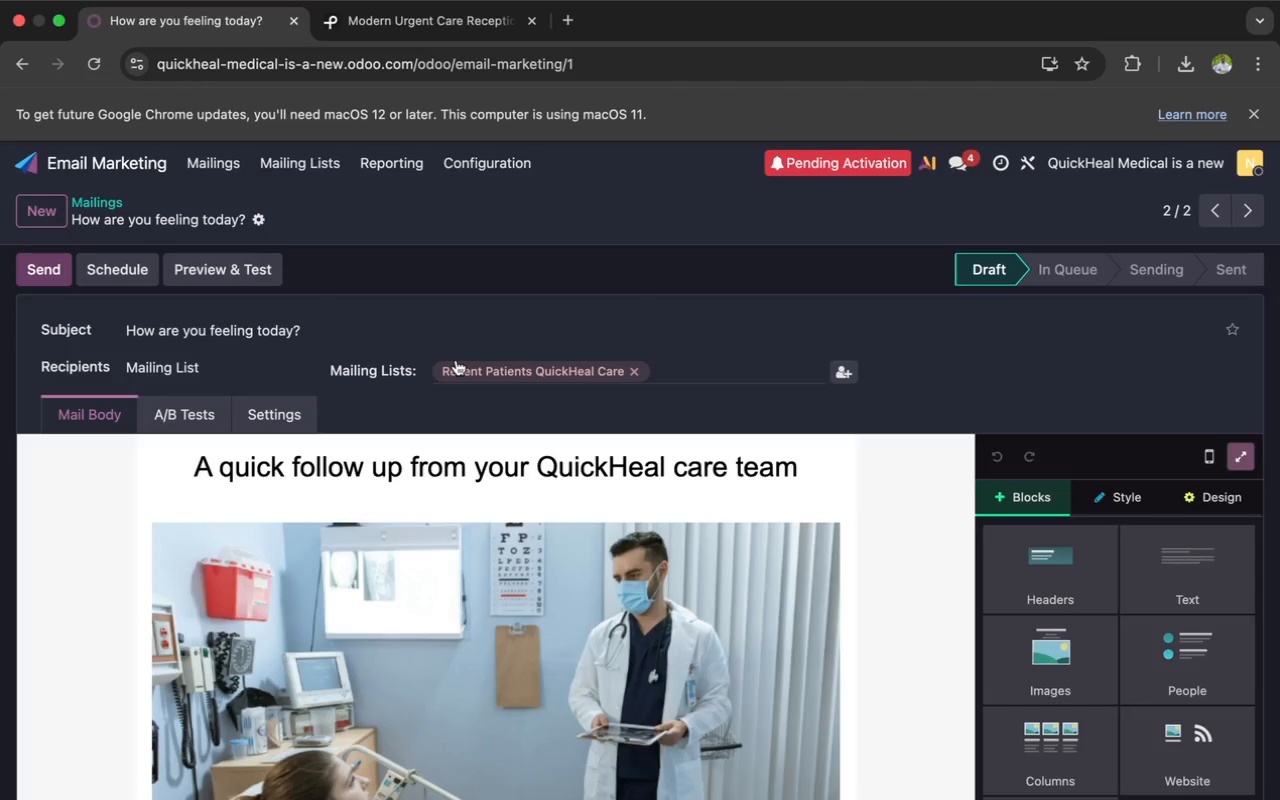 
scroll: coordinate [484, 523], scroll_direction: down, amount: 54.0
 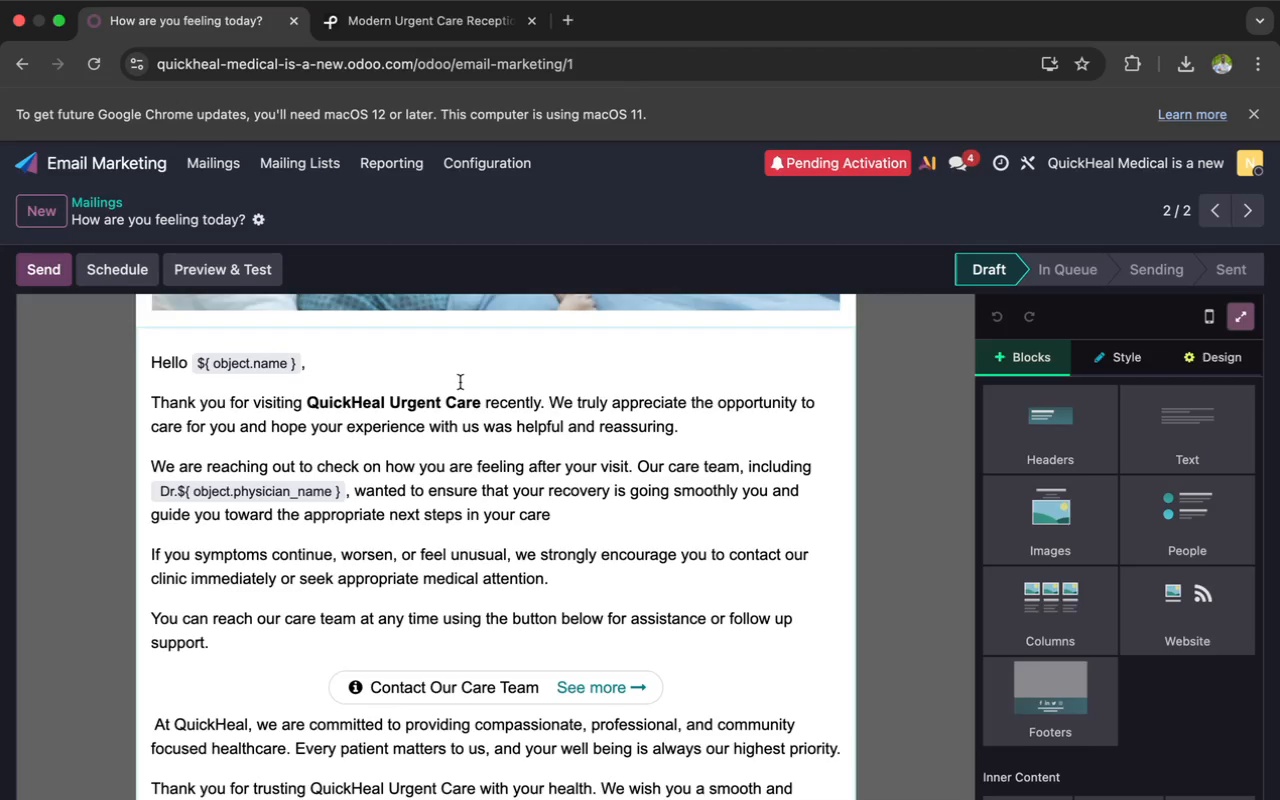 
wait(91.77)
 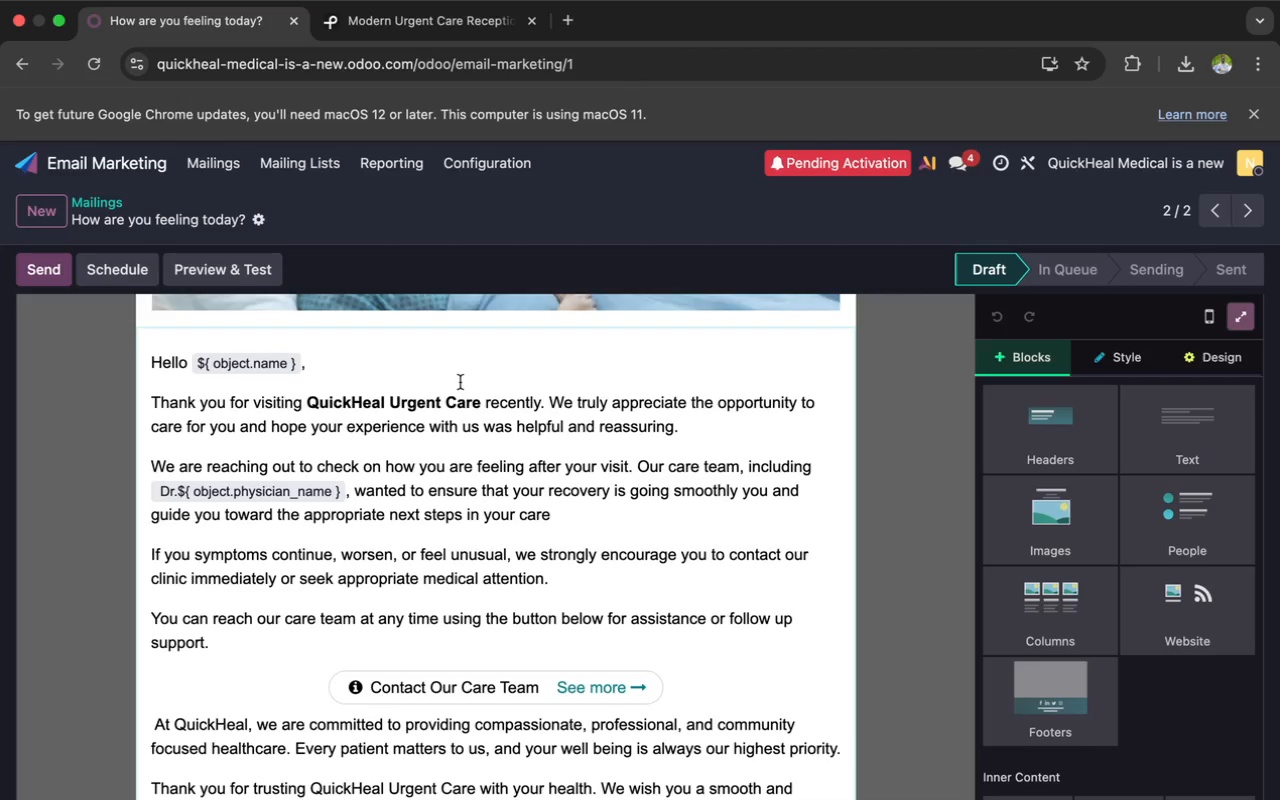 
scroll: coordinate [460, 382], scroll_direction: up, amount: 40.0
 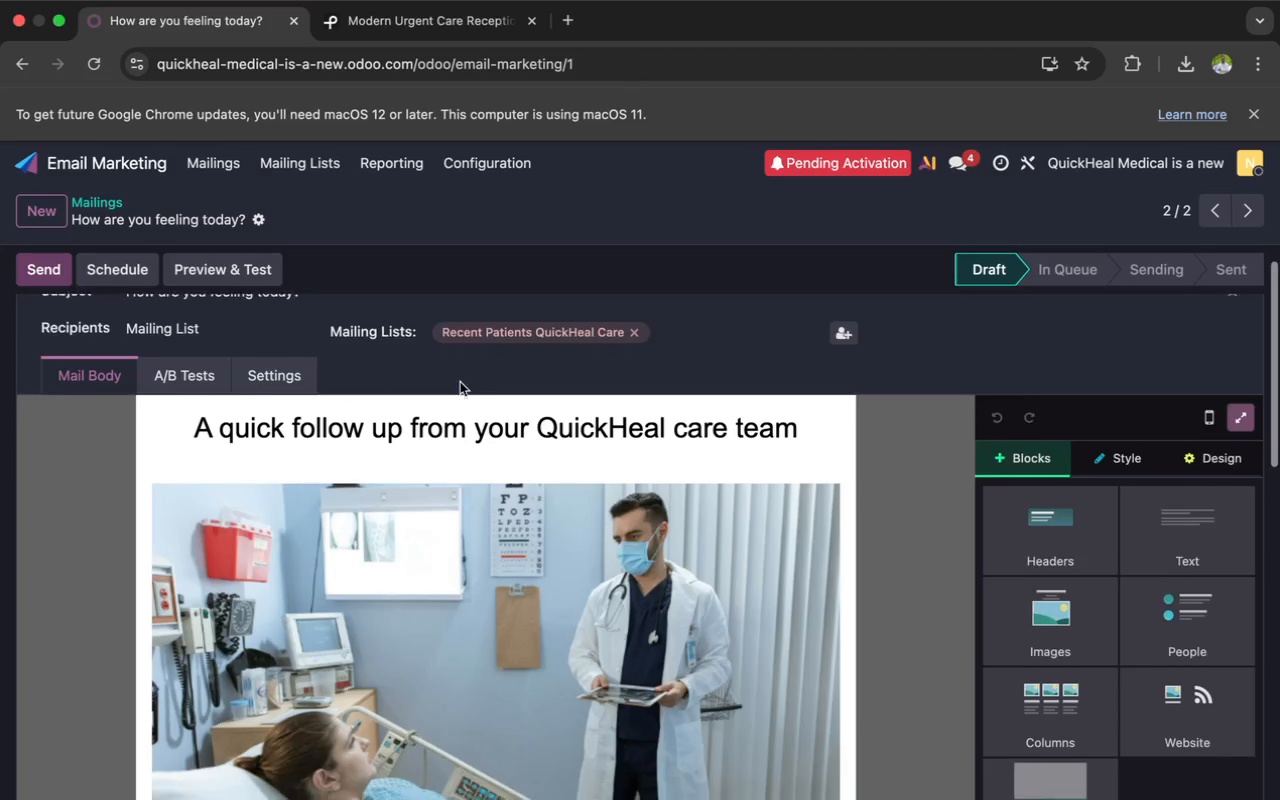 
scroll: coordinate [460, 382], scroll_direction: down, amount: 5.0
 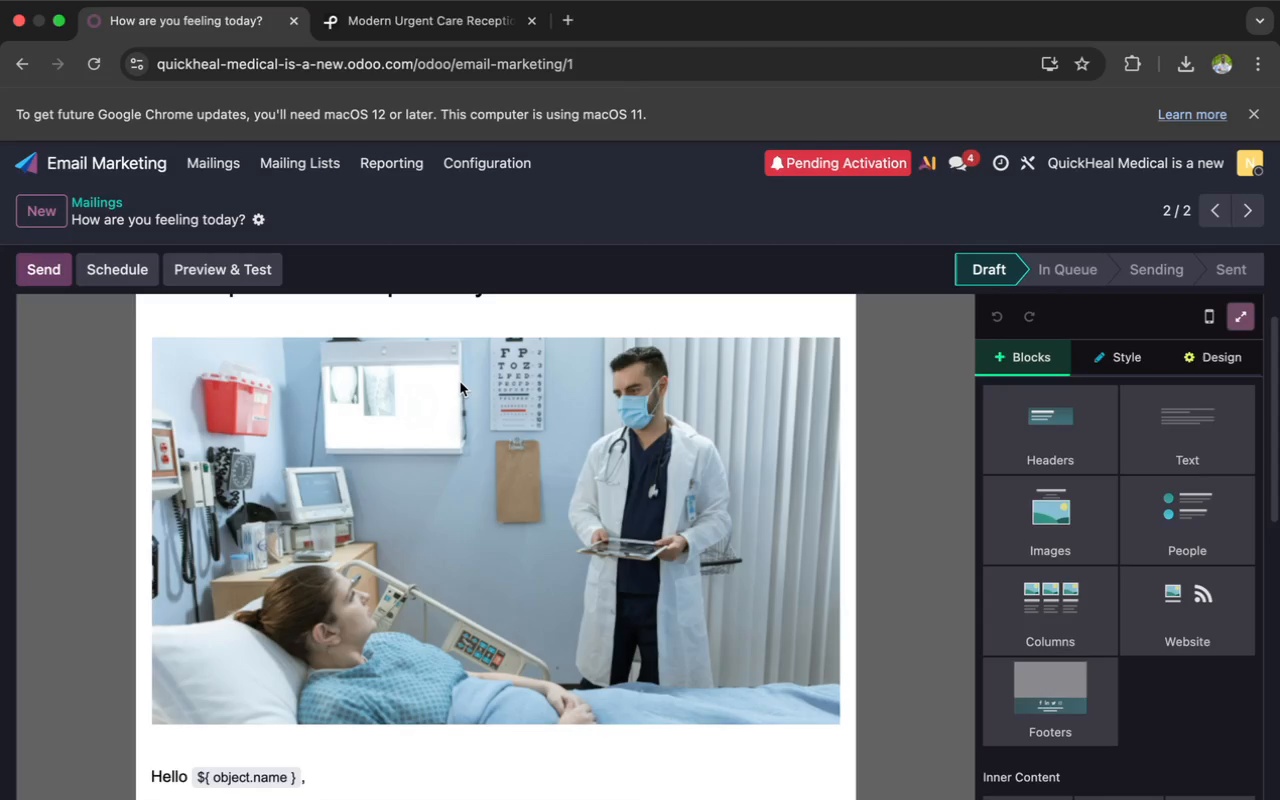 
scroll: coordinate [460, 382], scroll_direction: up, amount: 21.0
 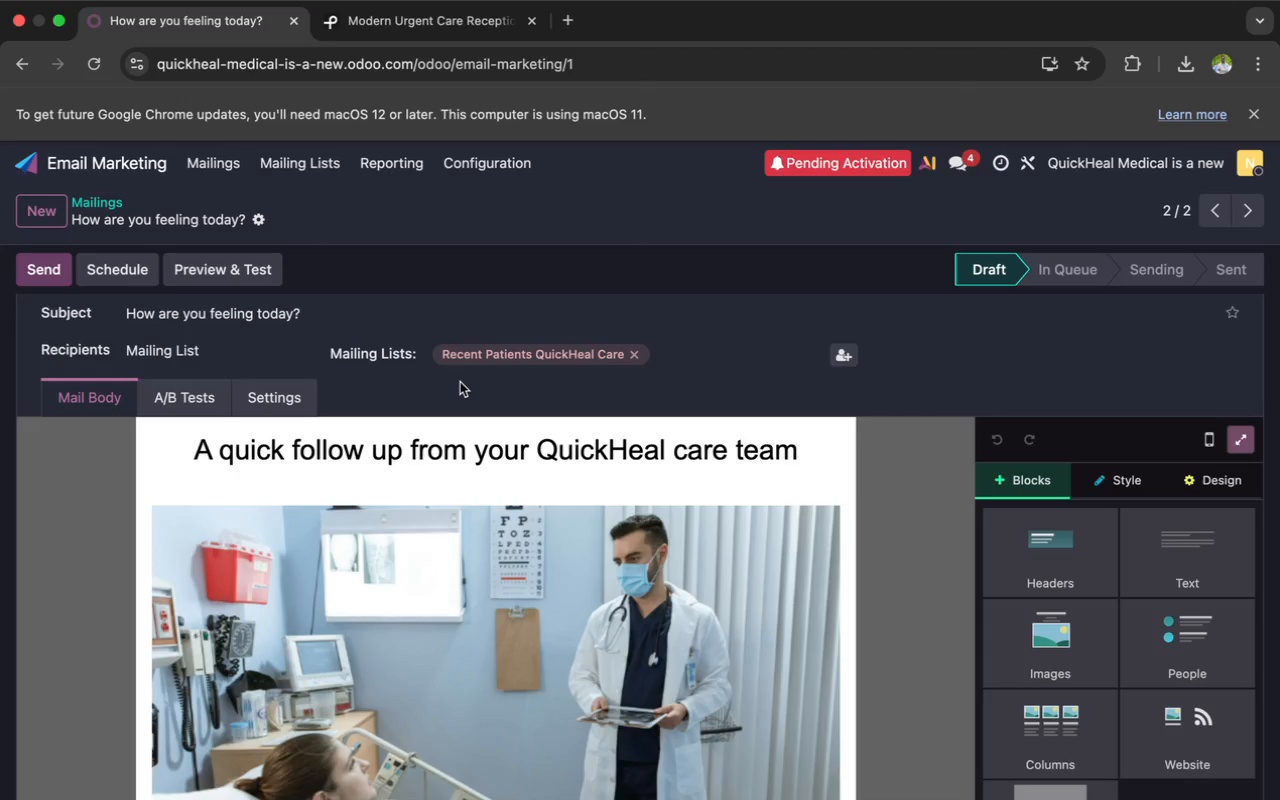 
scroll: coordinate [458, 378], scroll_direction: down, amount: 71.0
 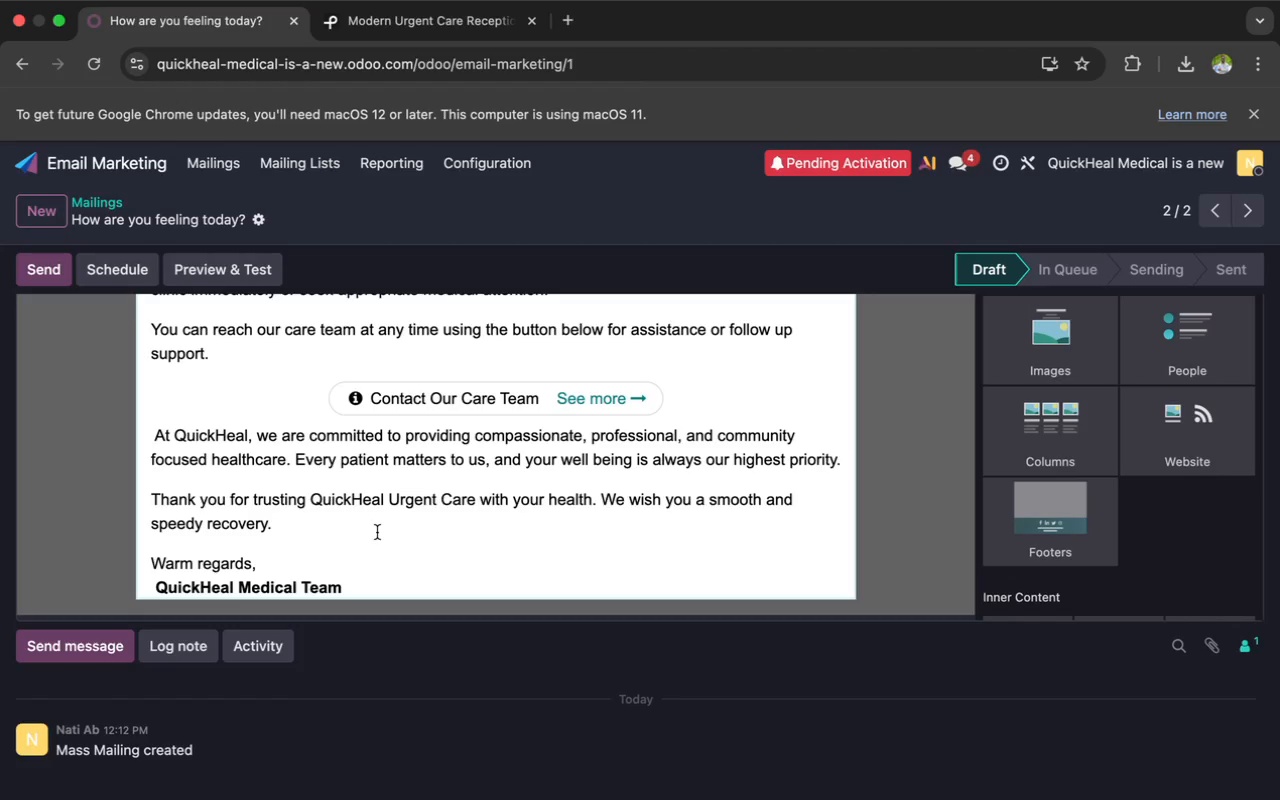 
wait(47.93)
 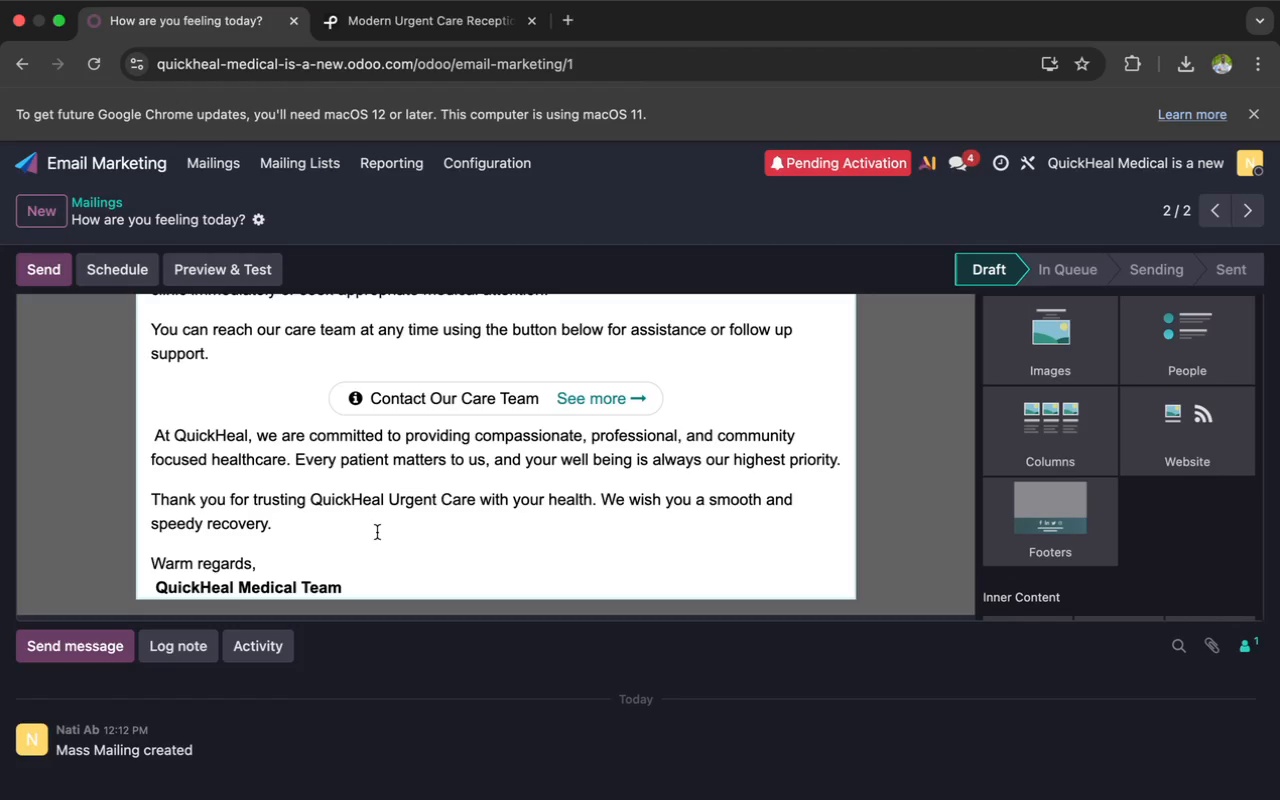 
scroll: coordinate [377, 532], scroll_direction: down, amount: 2.0
 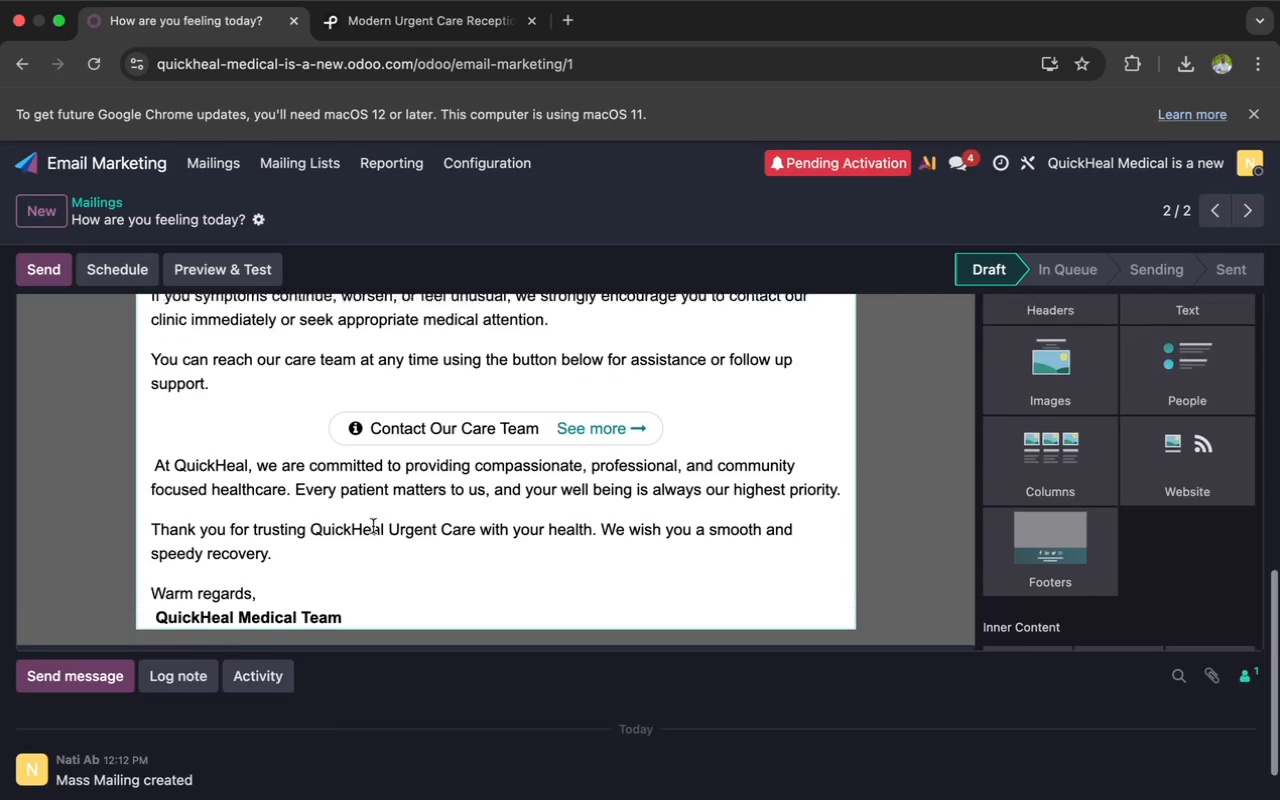 
scroll: coordinate [373, 526], scroll_direction: up, amount: 133.0
 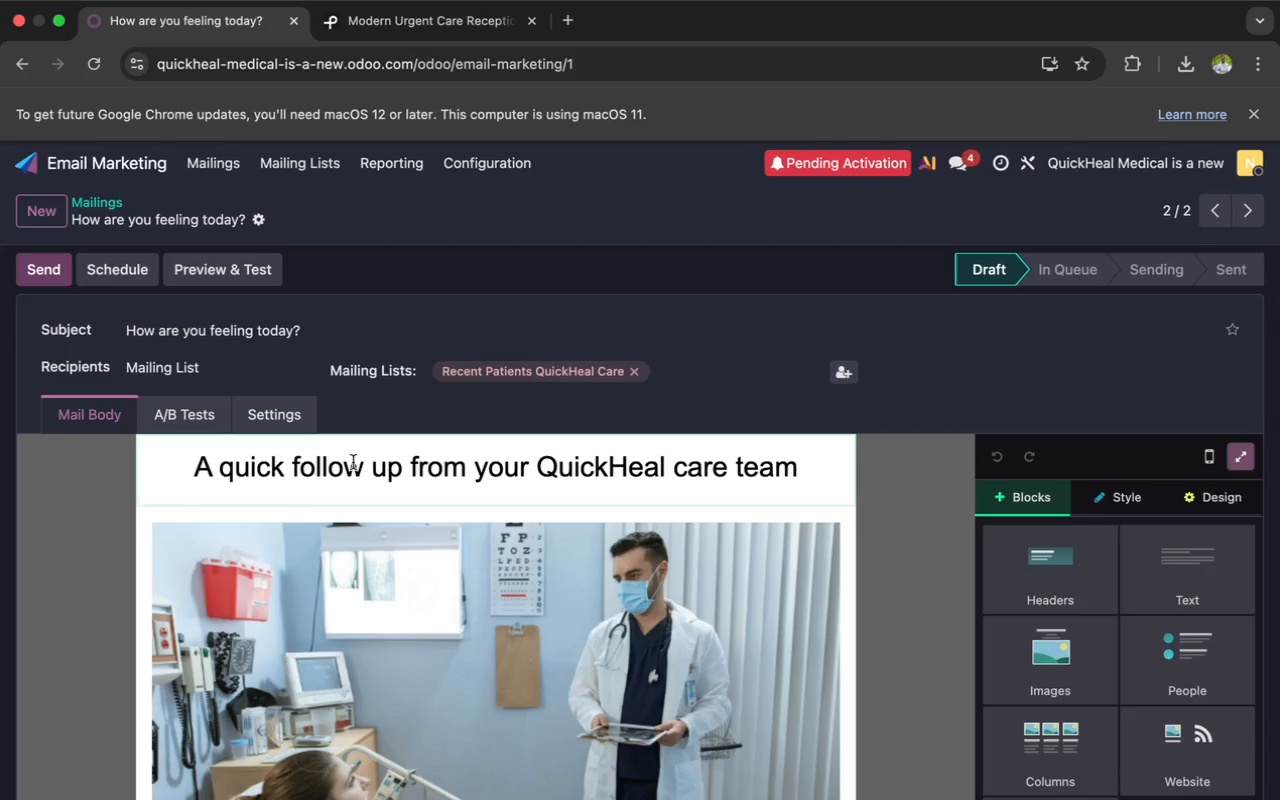 
wait(48.67)
 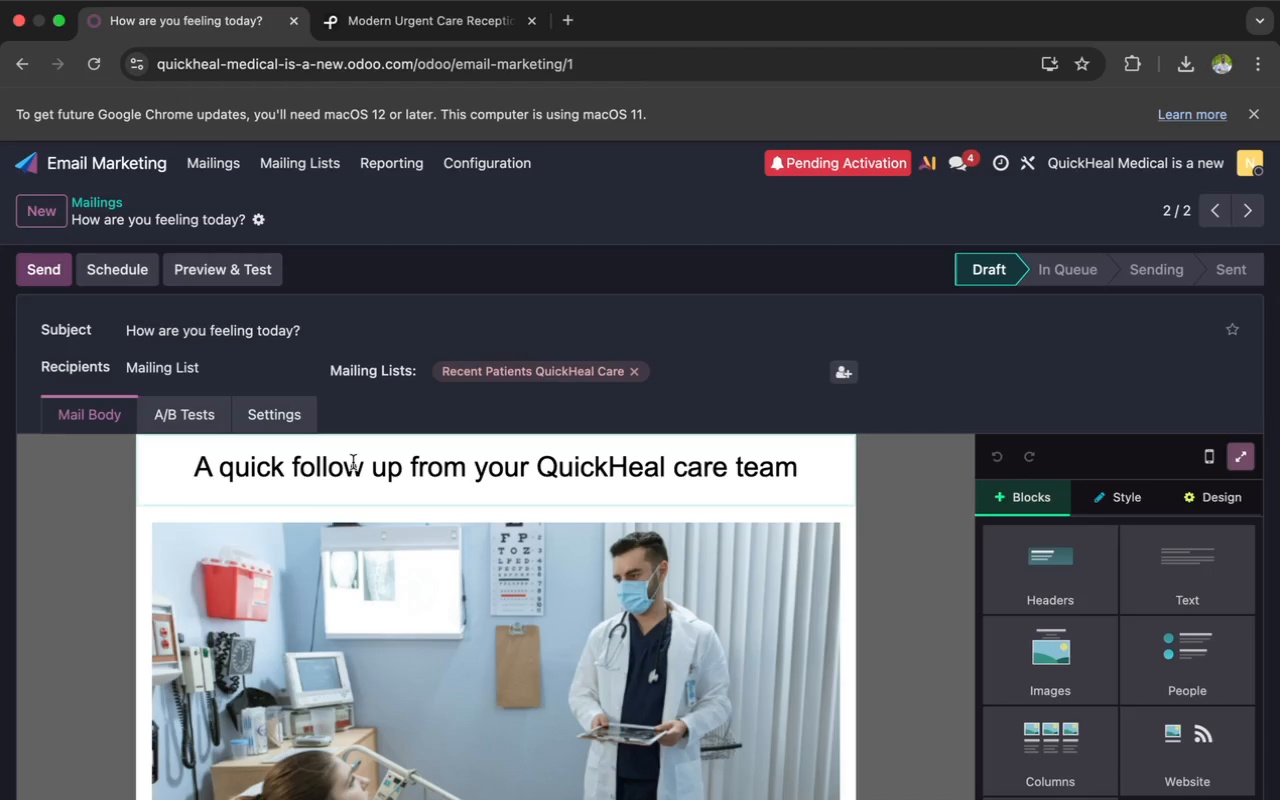 
scroll: coordinate [354, 460], scroll_direction: down, amount: 3.0
 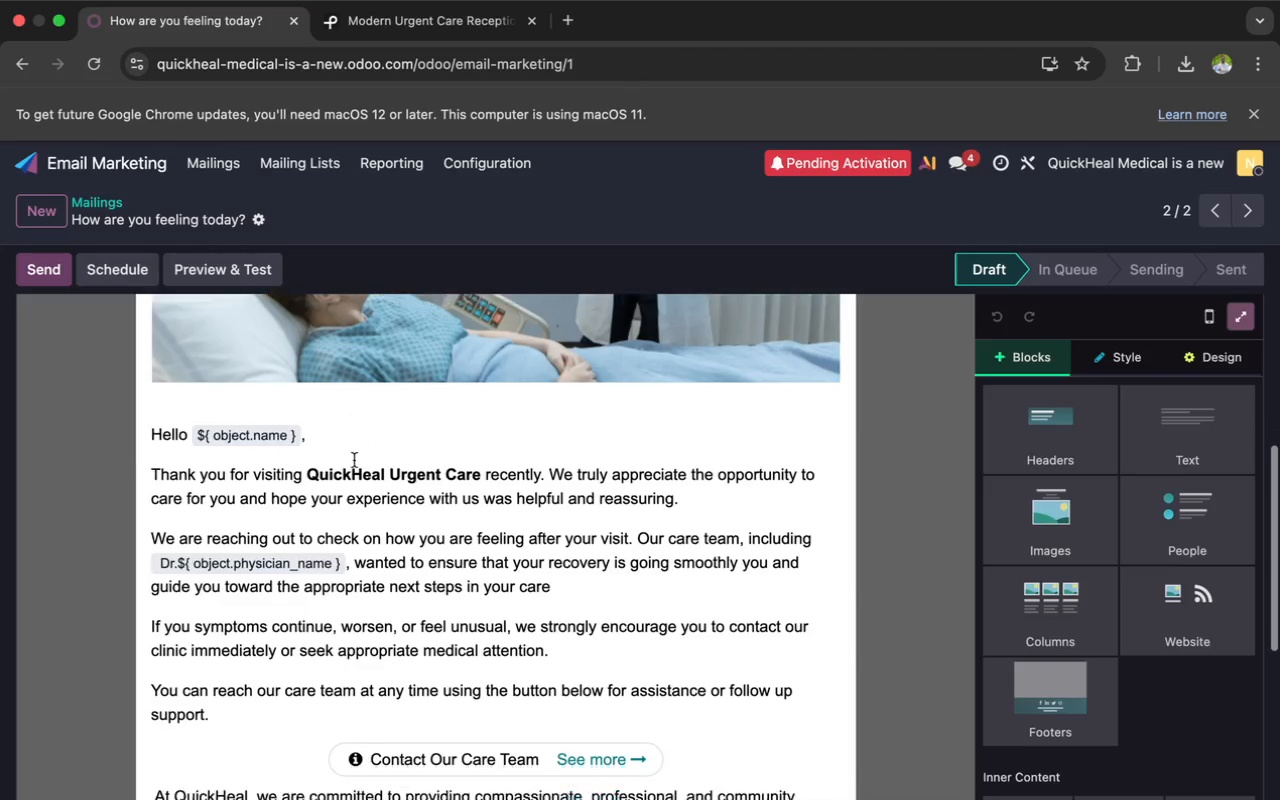 
left_click([1066, 772])